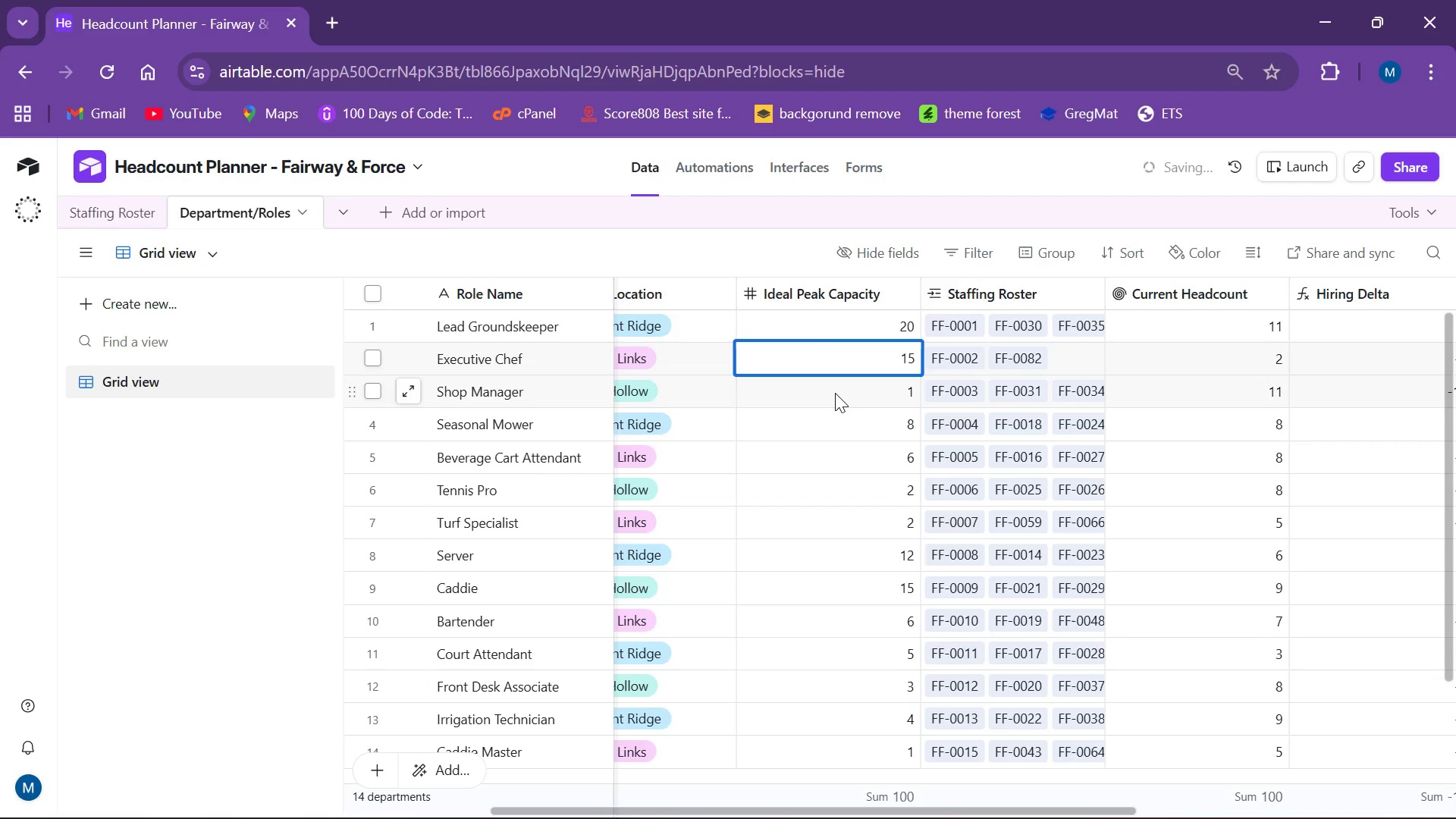 
left_click([835, 391])
 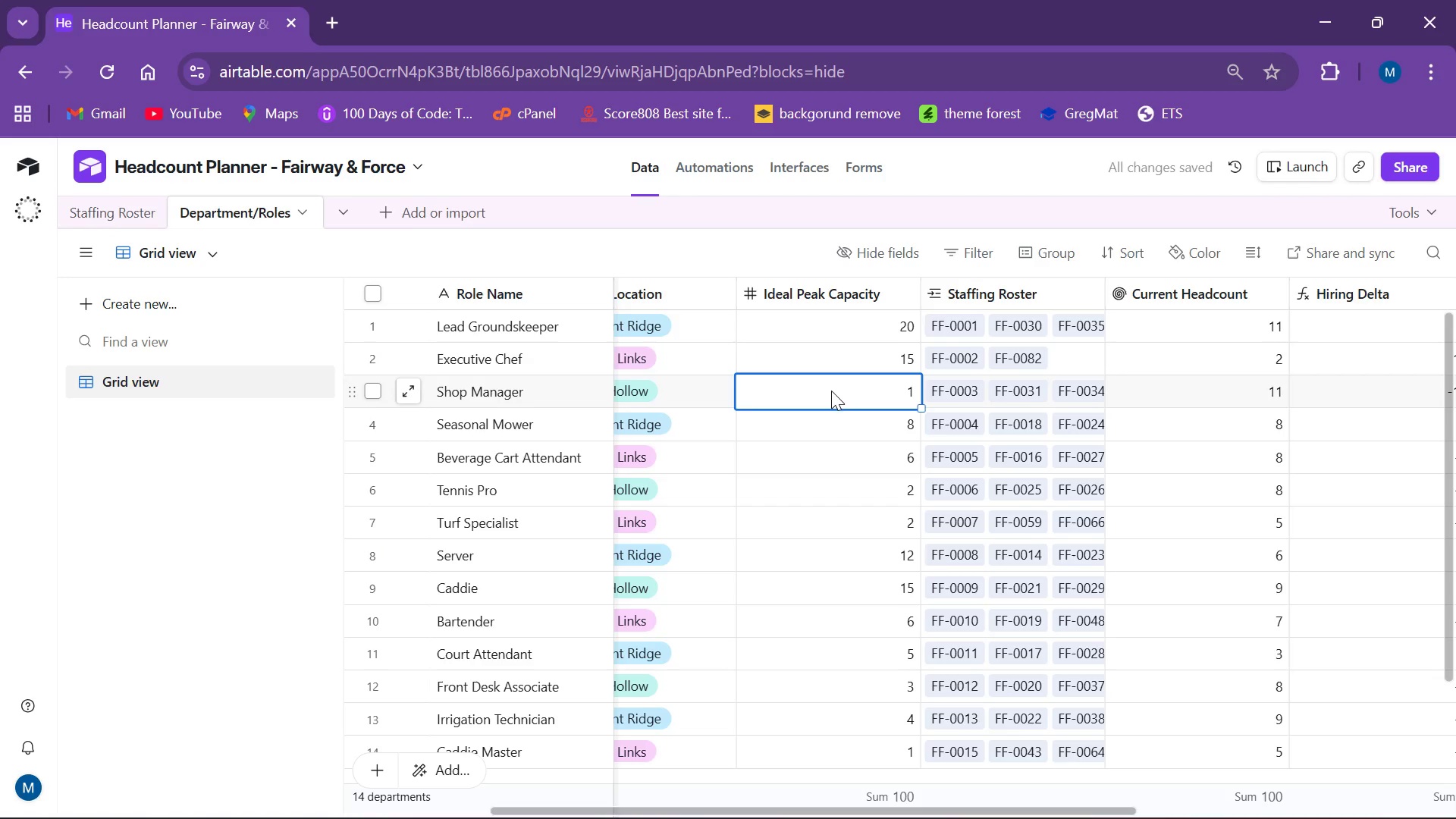 
key(7)
 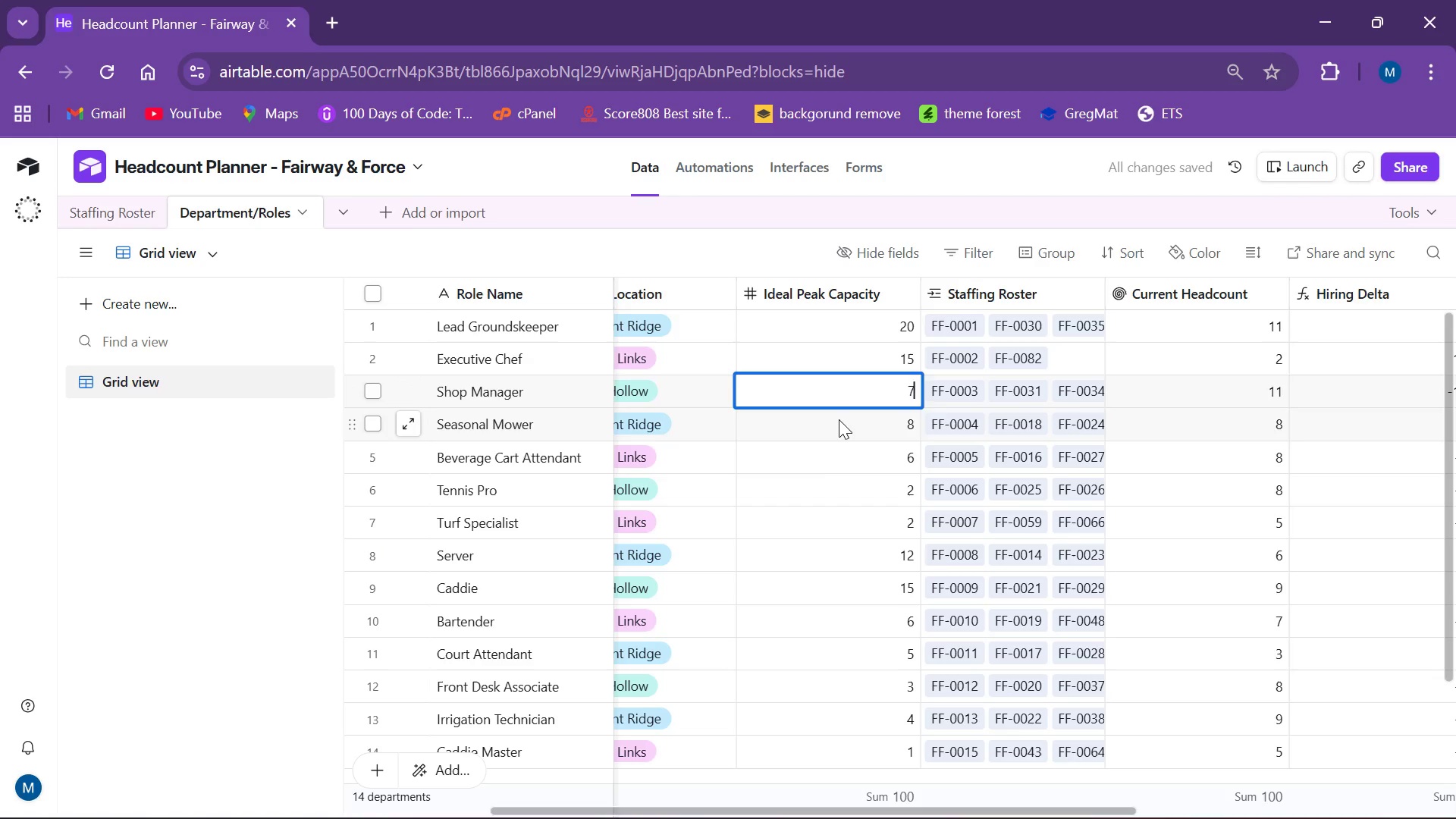 
left_click([839, 419])
 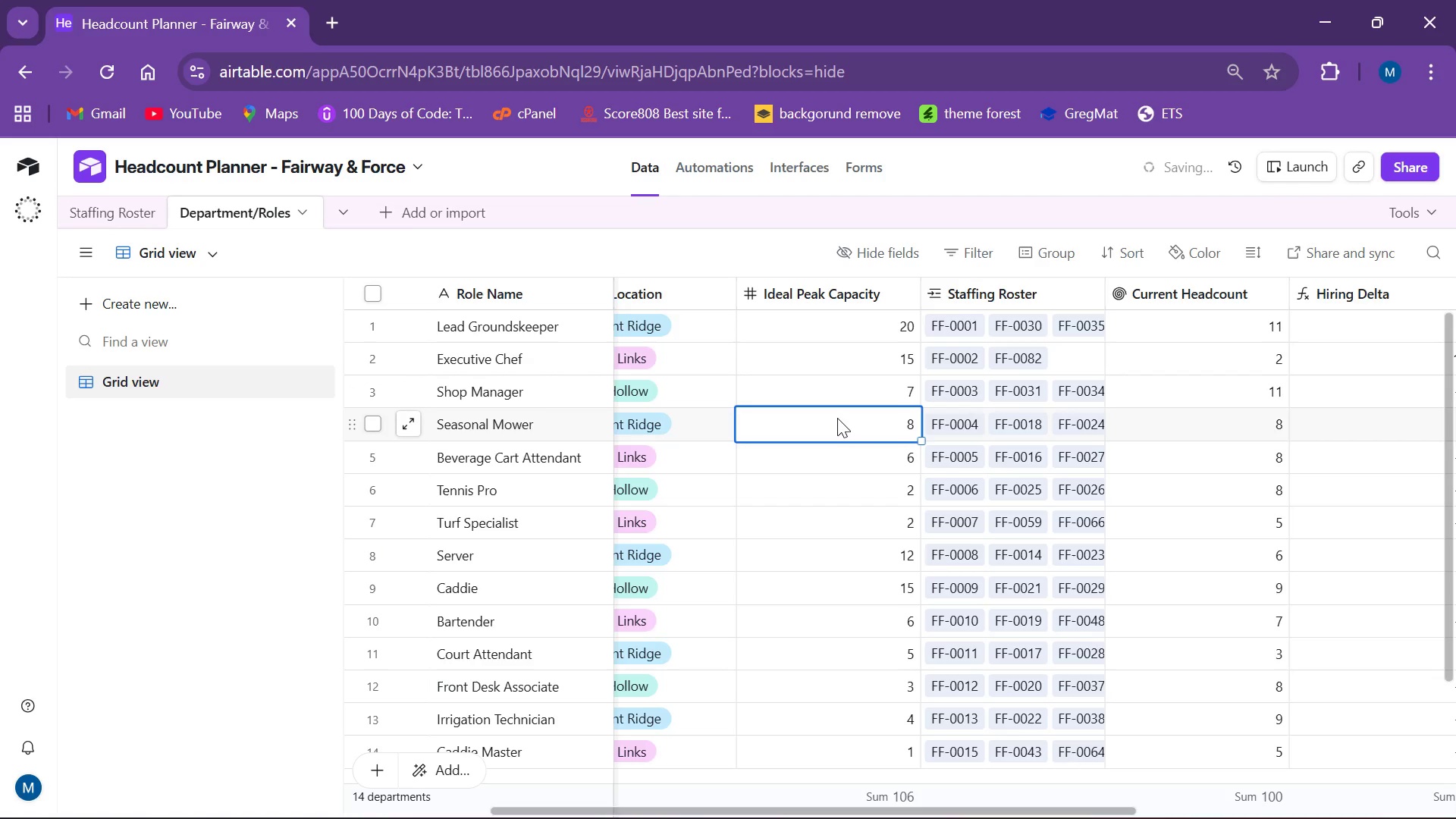 
key(8)
 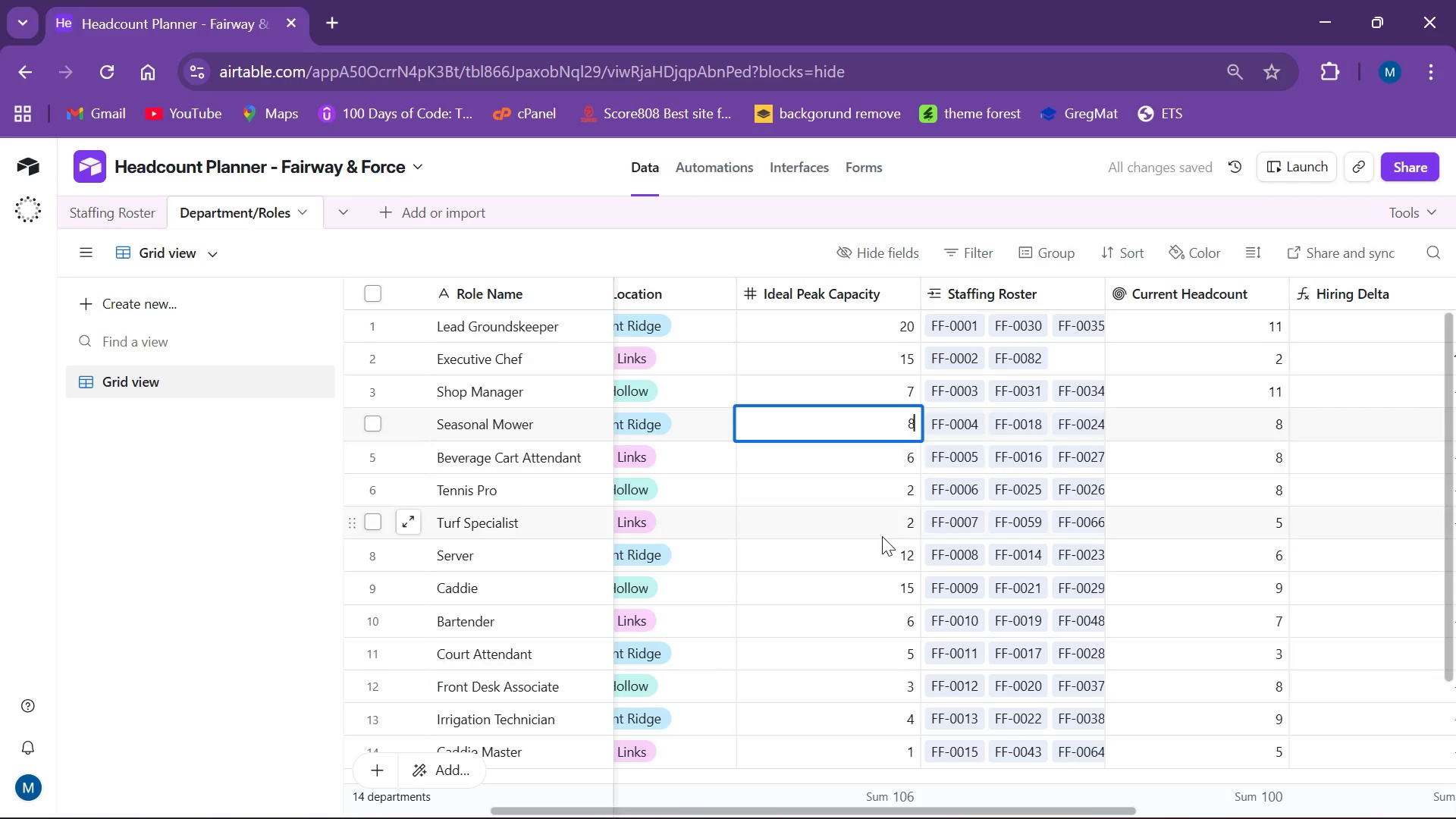 
scroll: coordinate [885, 533], scroll_direction: down, amount: 2.0
 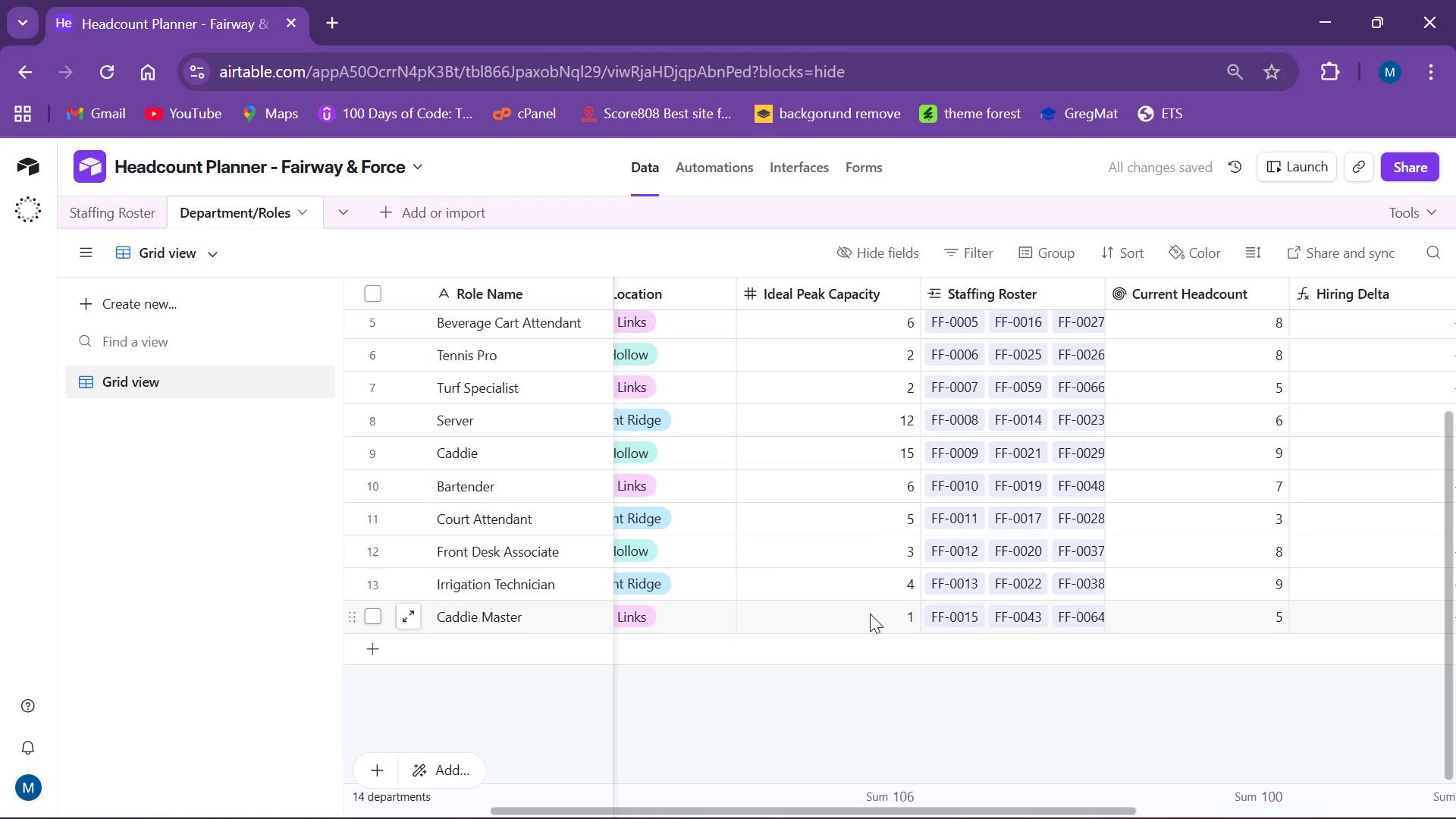 
left_click([870, 613])
 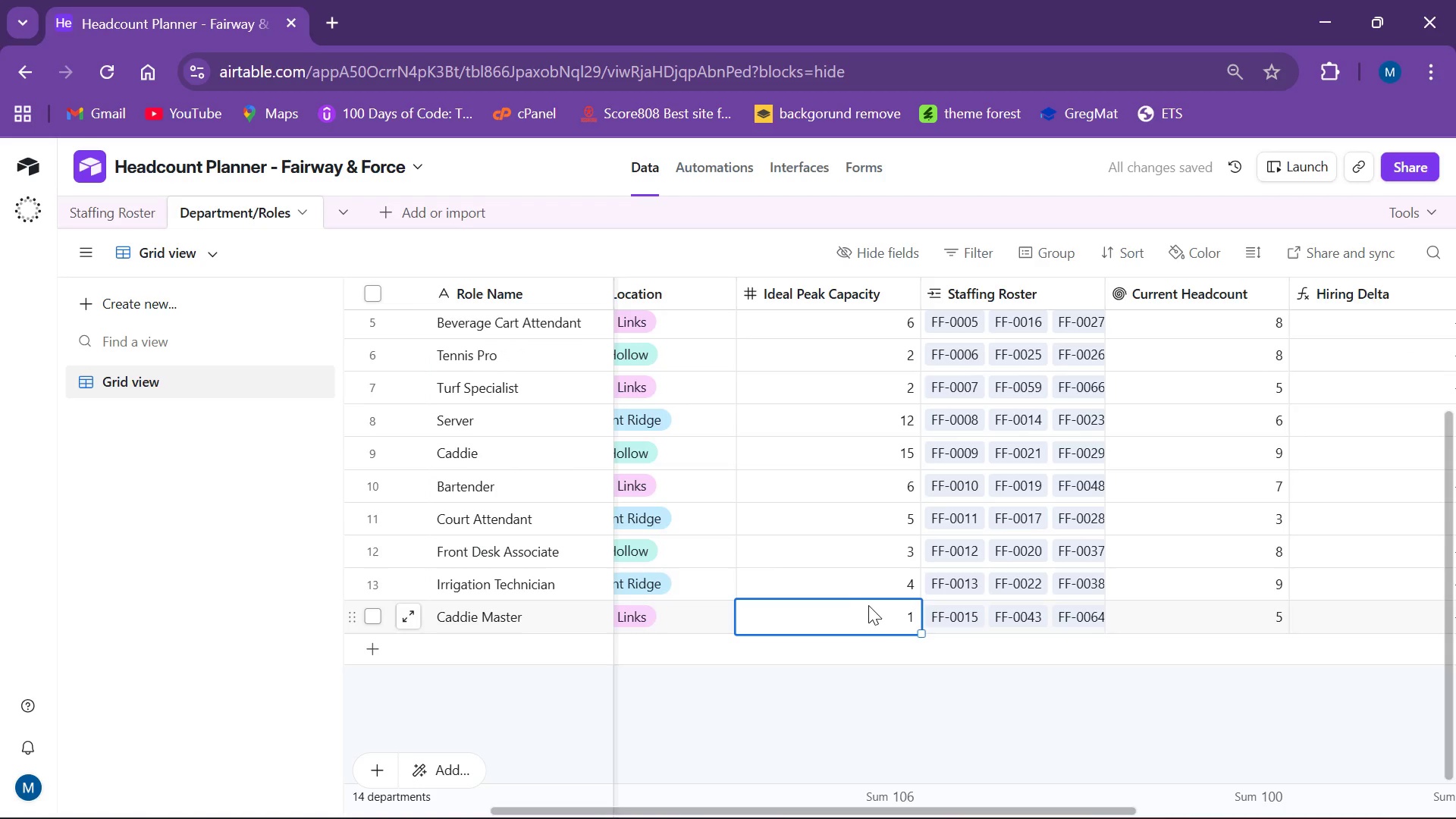 
key(8)
 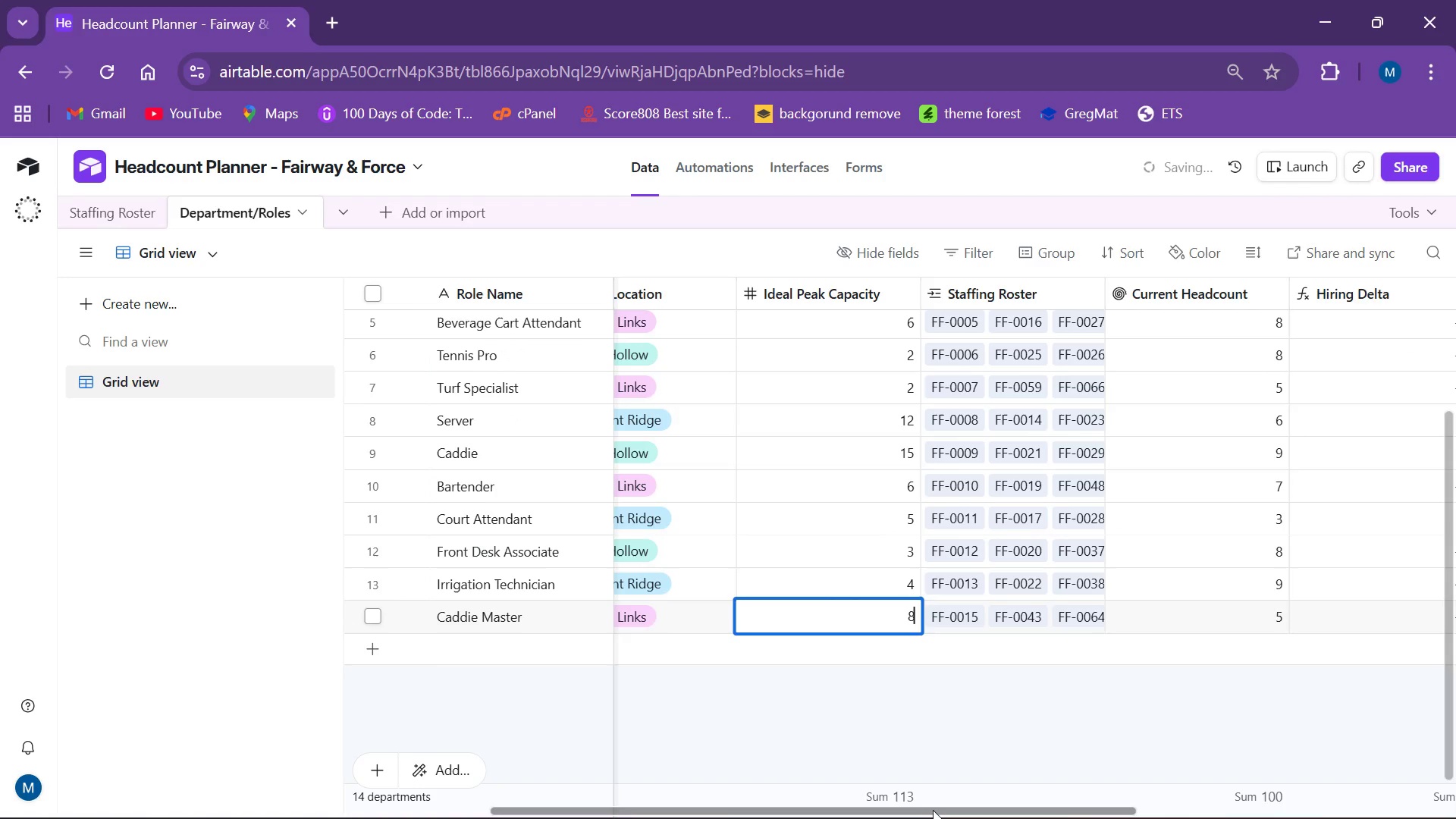 
left_click_drag(start_coordinate=[933, 810], to_coordinate=[1357, 761])
 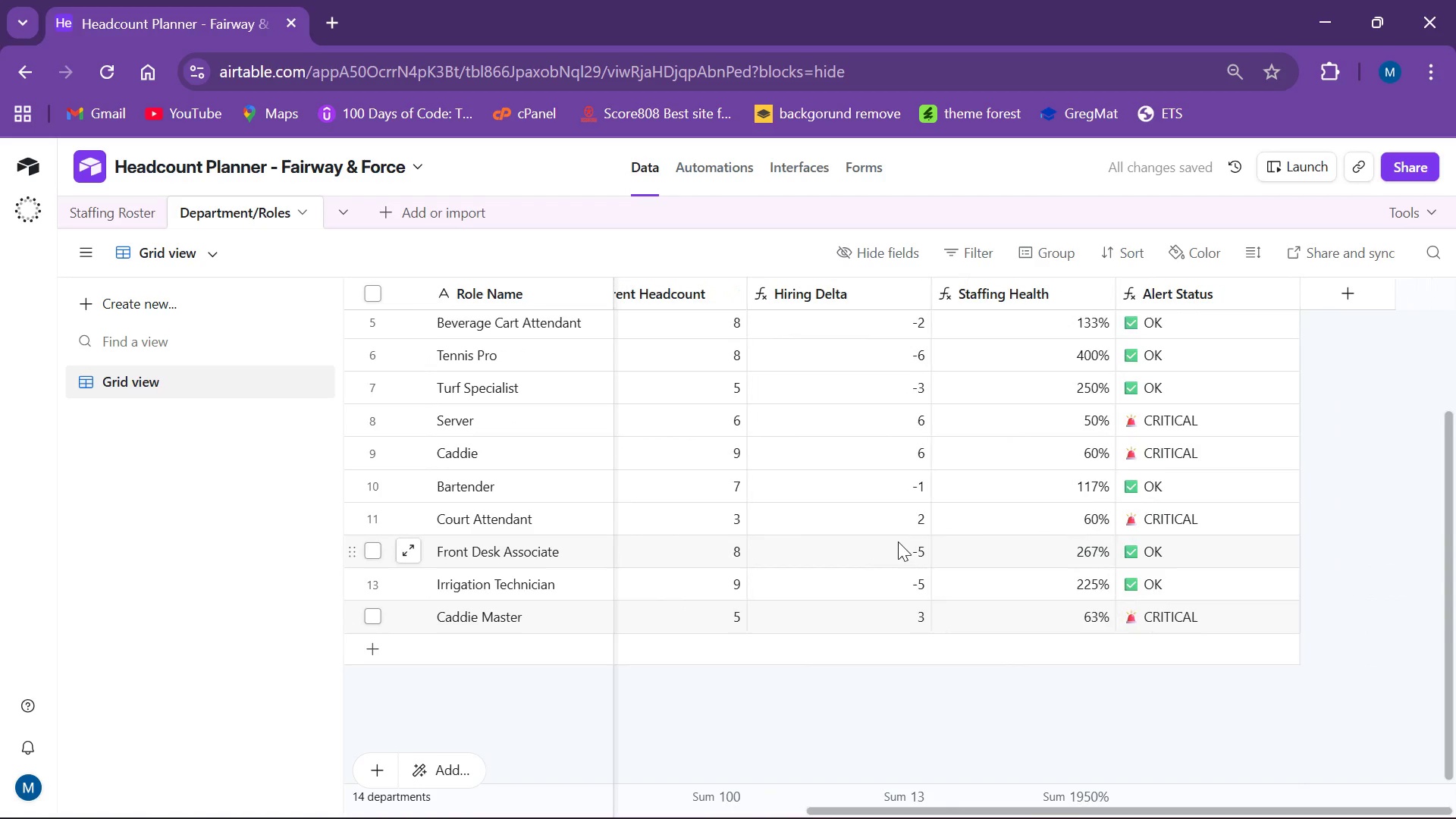 
scroll: coordinate [899, 541], scroll_direction: up, amount: 2.0
 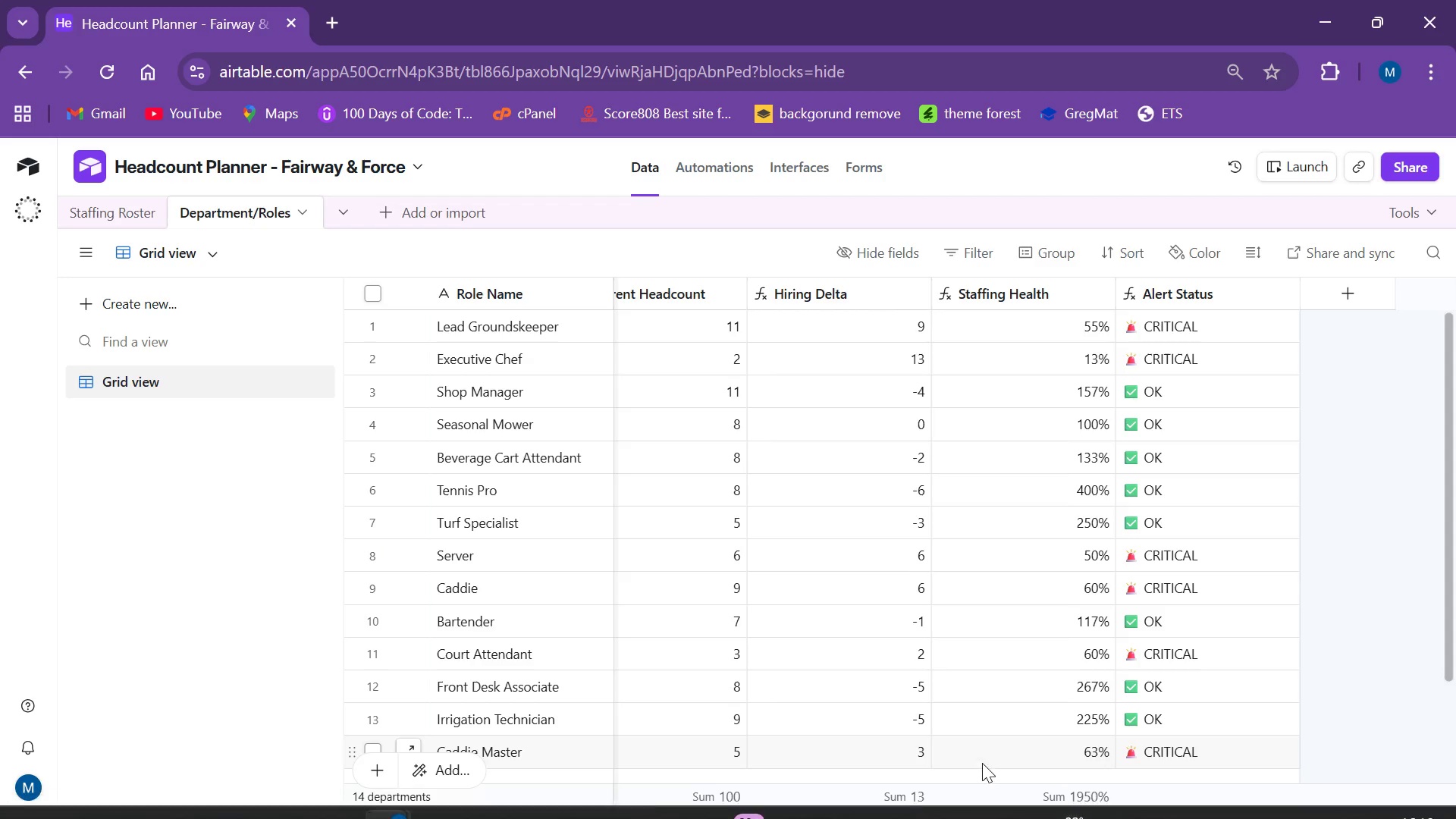 
left_click_drag(start_coordinate=[986, 811], to_coordinate=[711, 810])
 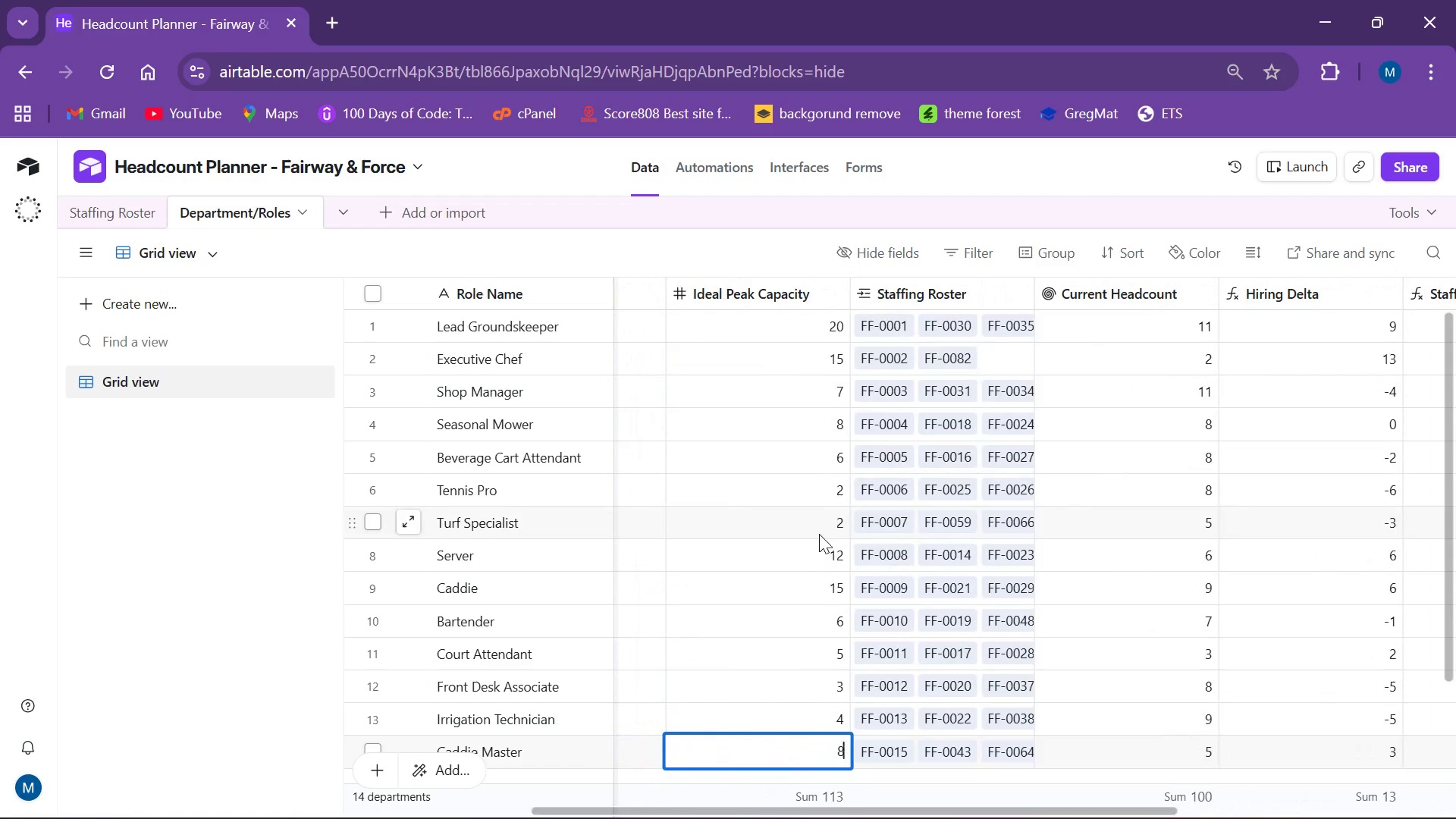 
left_click([819, 534])
 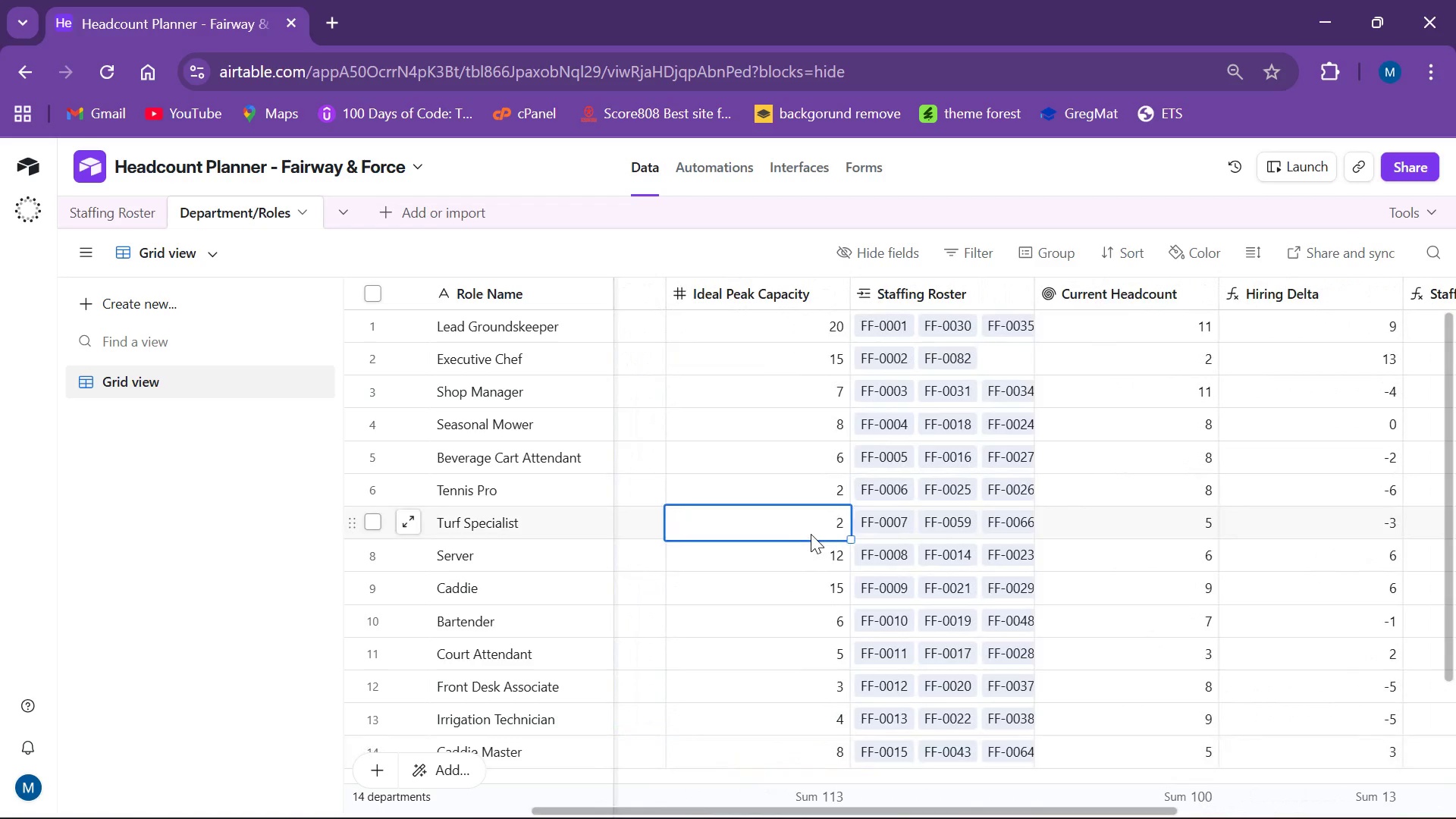 
key(5)
 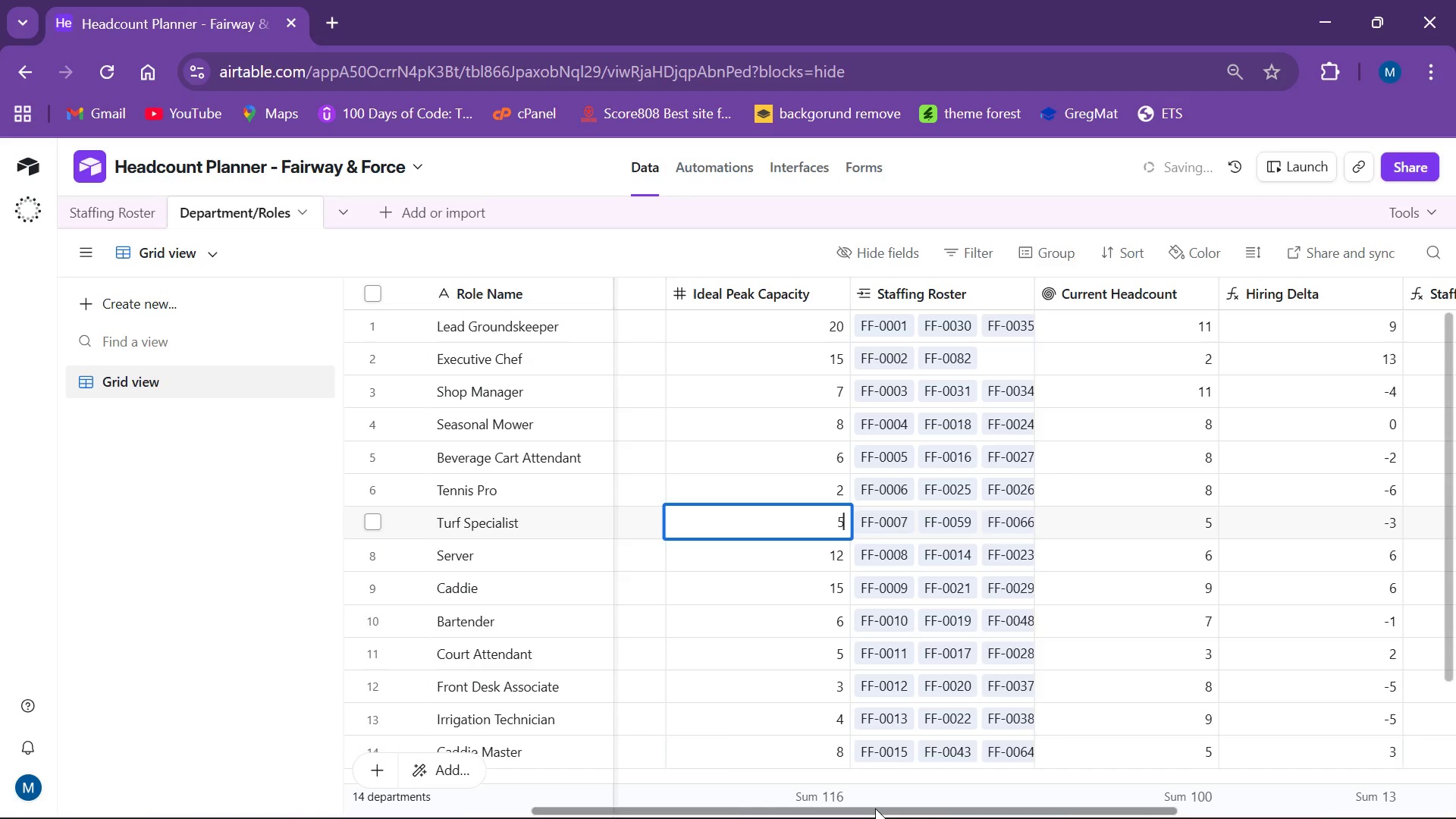 
left_click_drag(start_coordinate=[874, 810], to_coordinate=[1158, 774])
 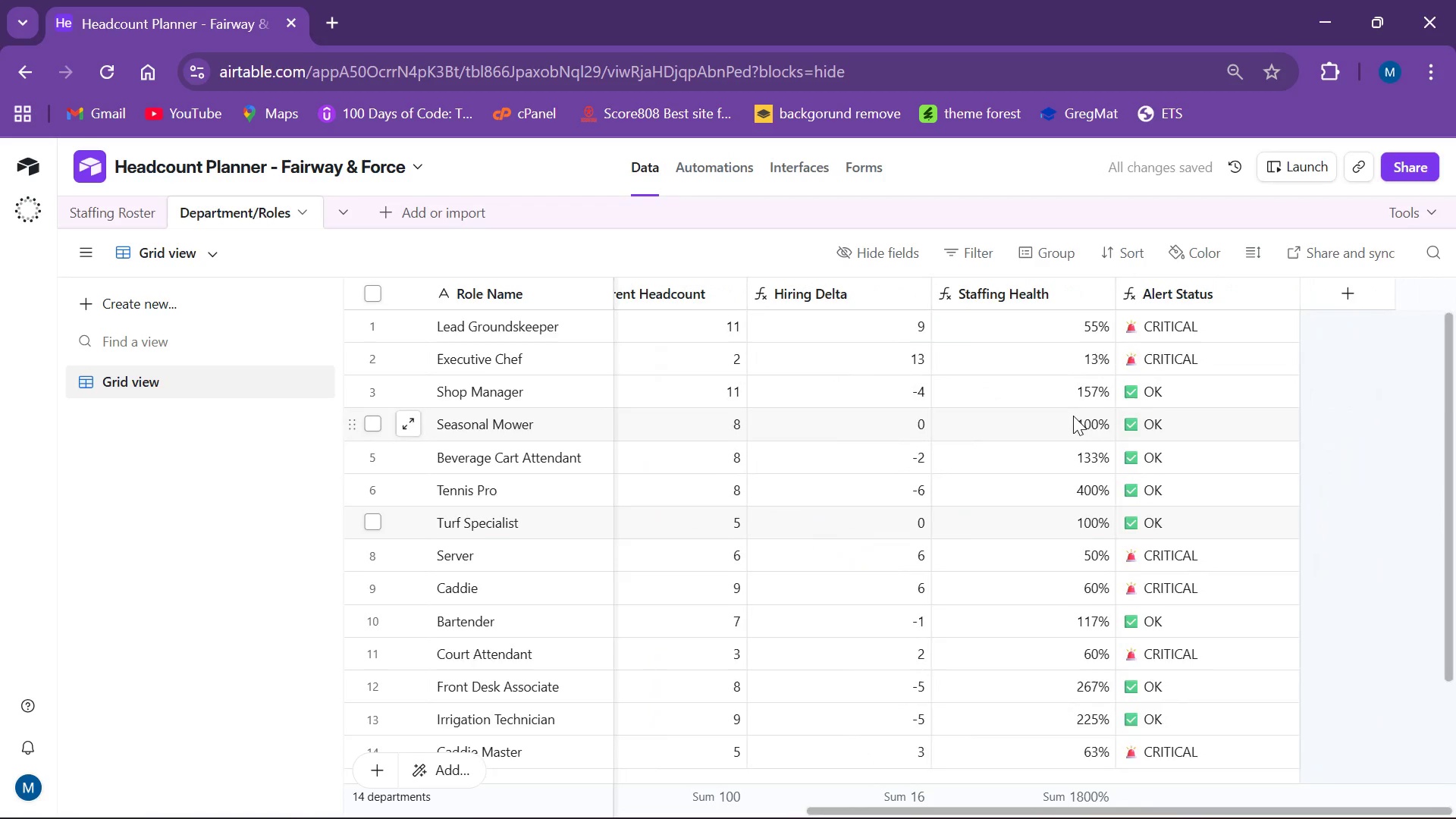 
scroll: coordinate [1073, 416], scroll_direction: down, amount: 2.0
 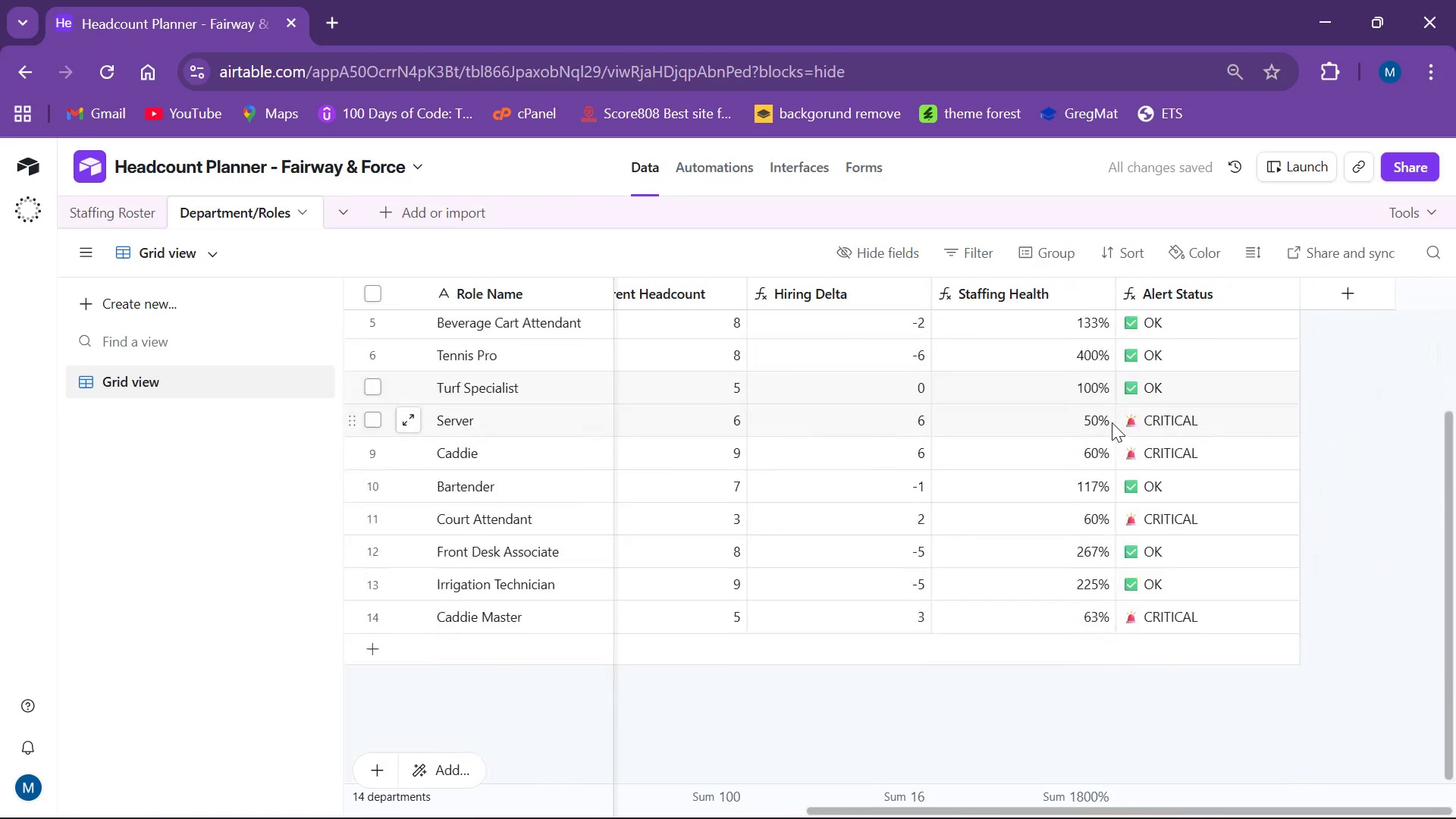 
scroll: coordinate [1110, 423], scroll_direction: up, amount: 6.0
 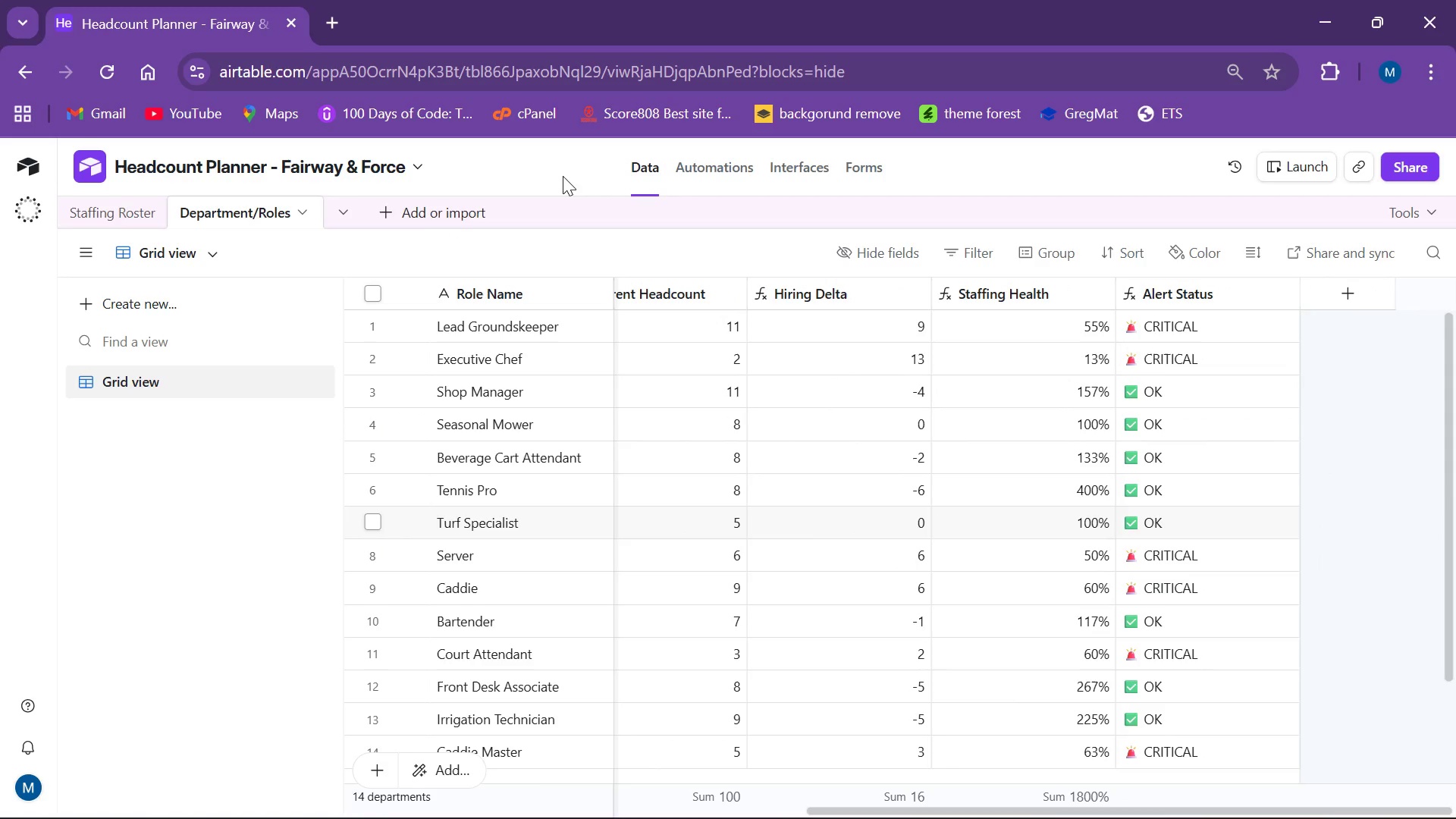 
left_click([806, 170])
 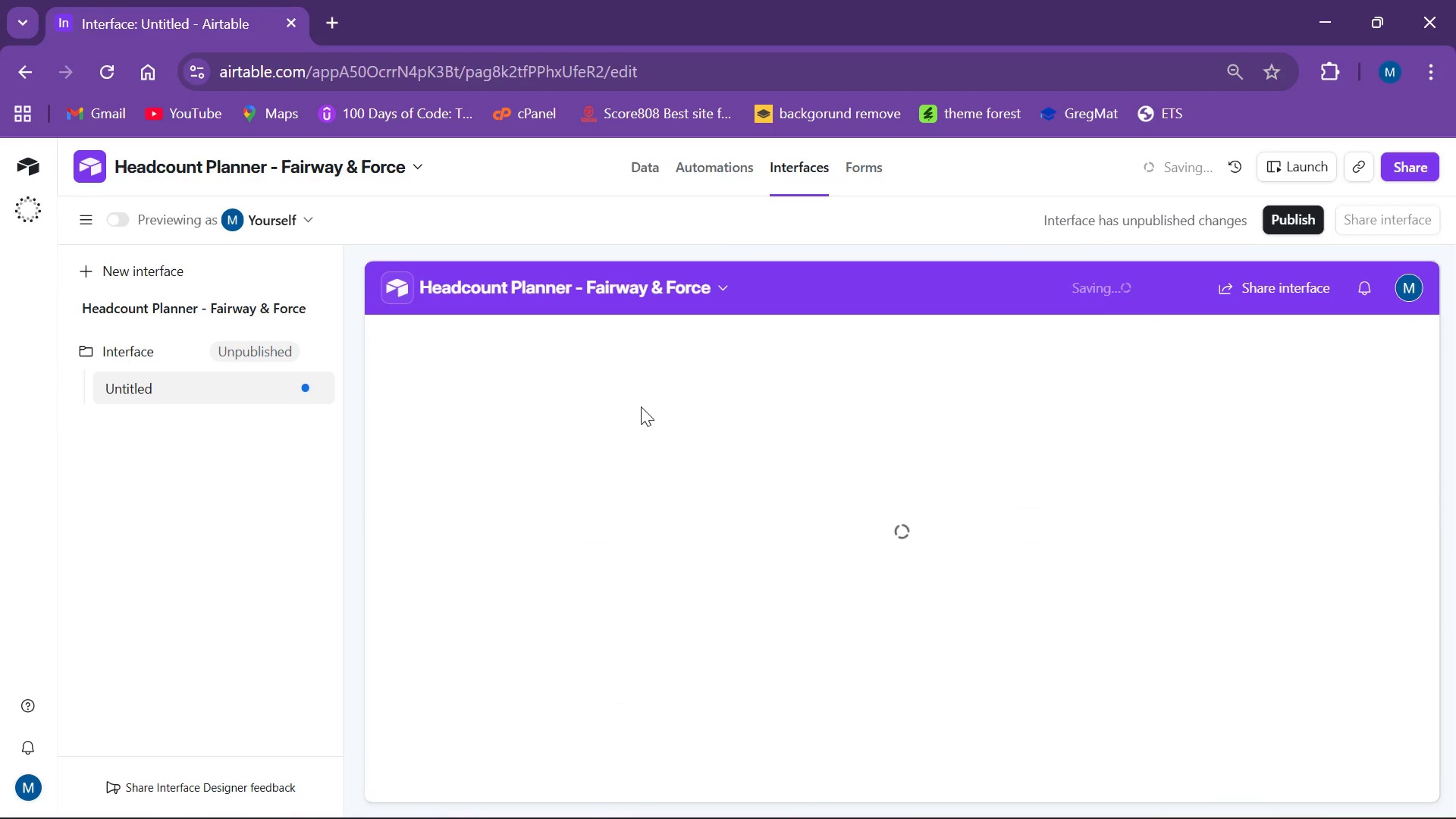 
mouse_move([713, 378])
 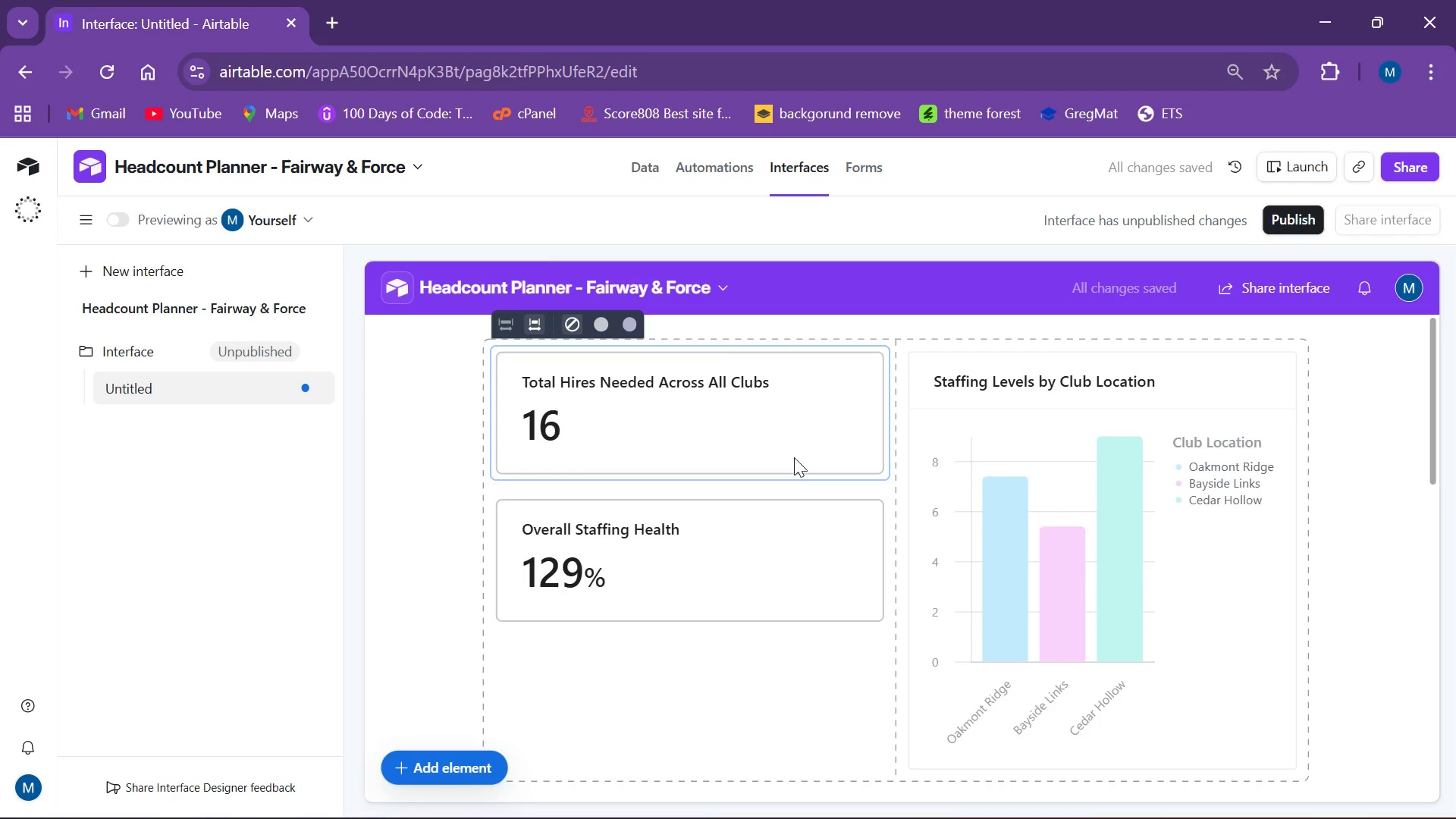 
scroll: coordinate [803, 450], scroll_direction: down, amount: 3.0
 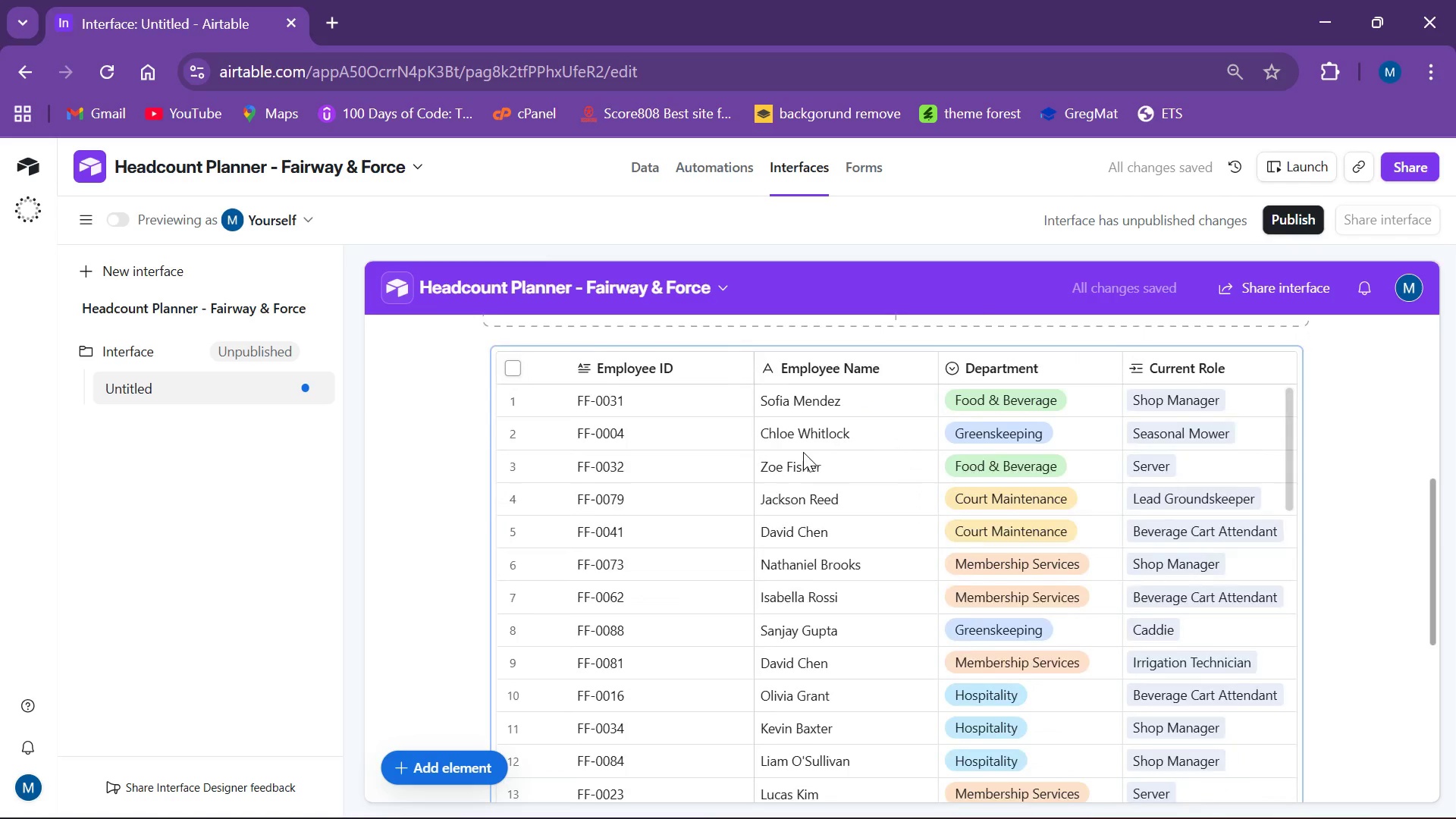 
scroll: coordinate [794, 453], scroll_direction: up, amount: 5.0
 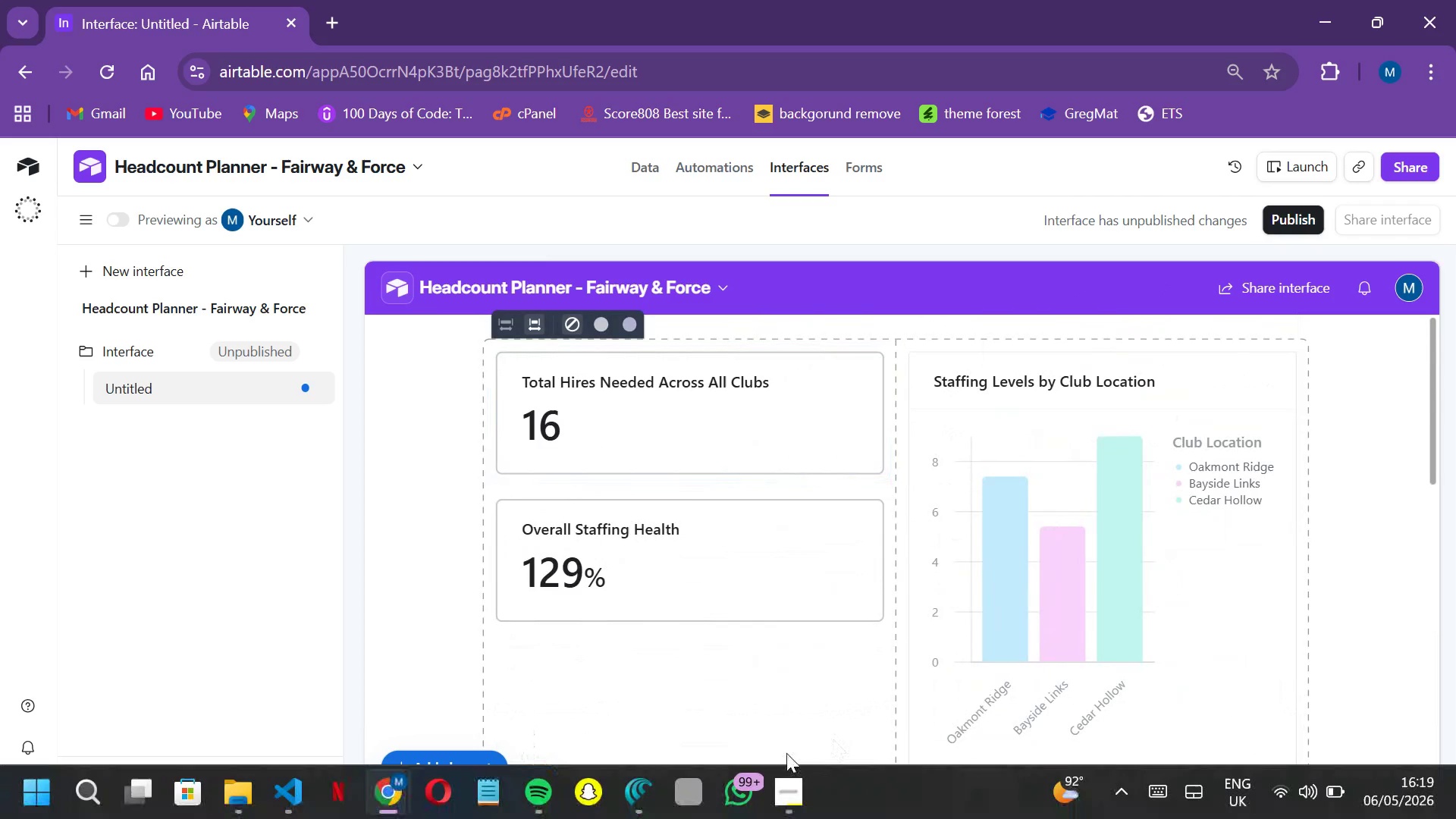 
left_click([784, 797])